 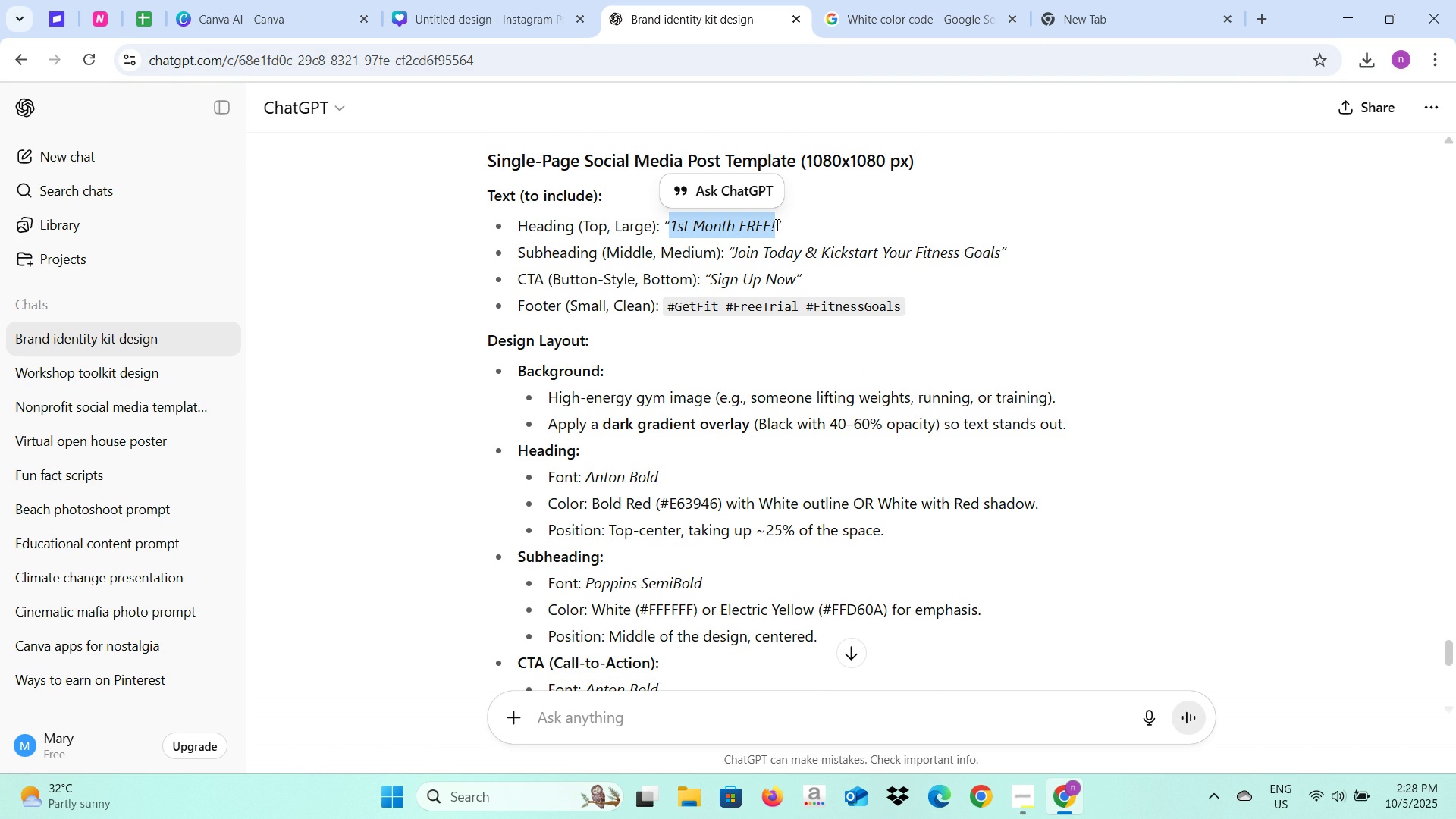 
key(Control+C)
 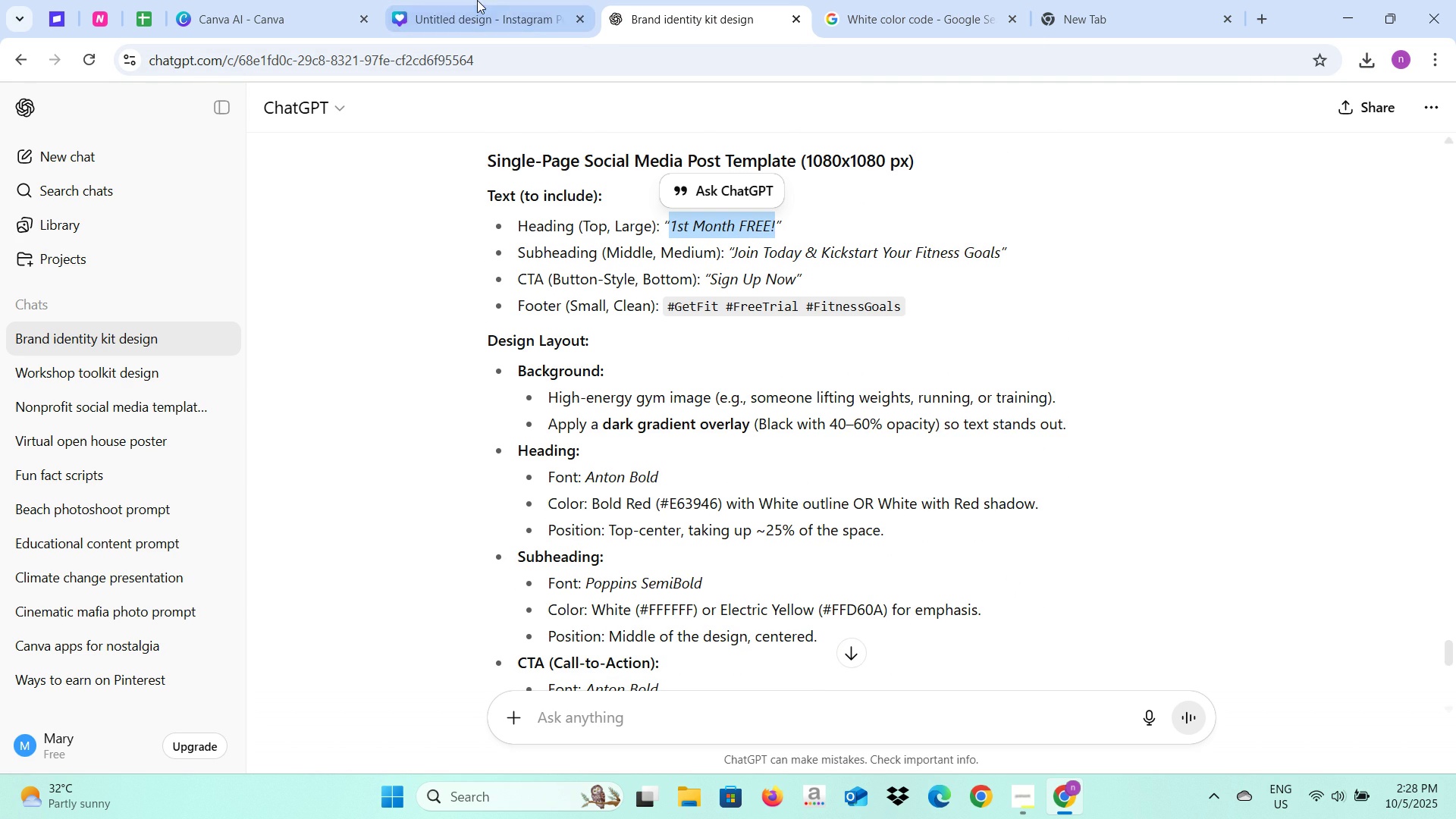 
left_click([477, 0])
 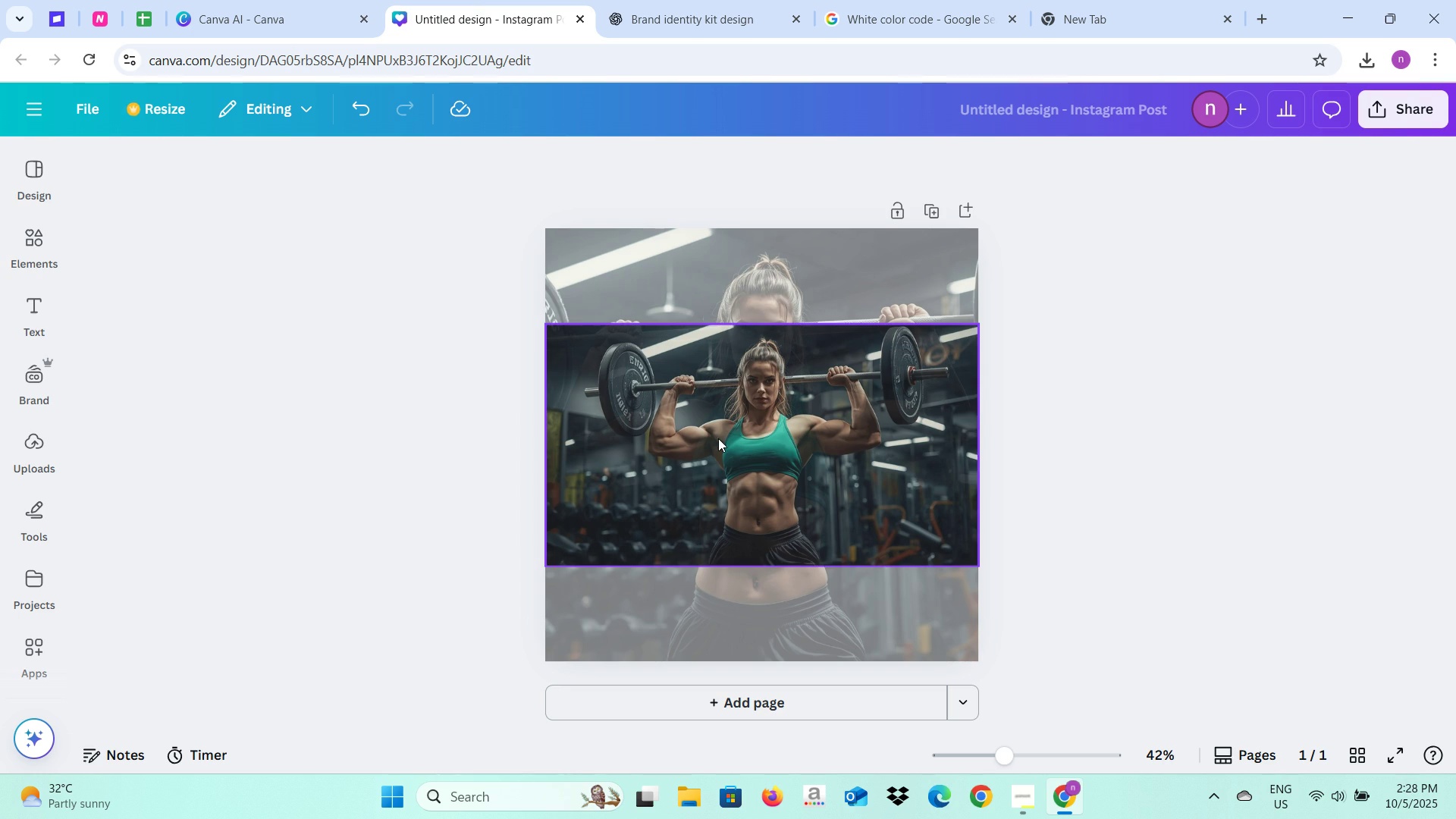 
left_click([718, 438])
 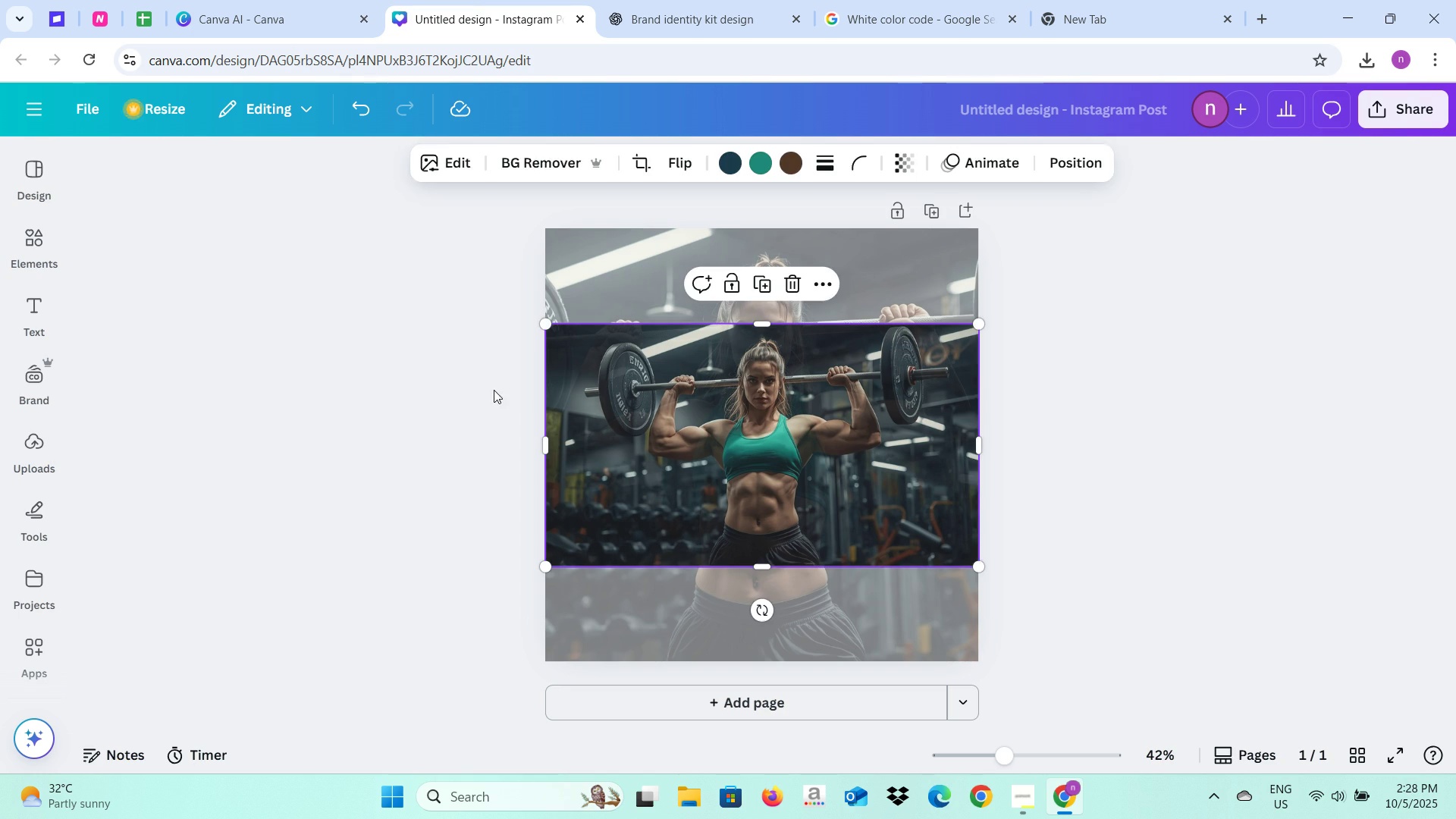 
left_click([494, 390])
 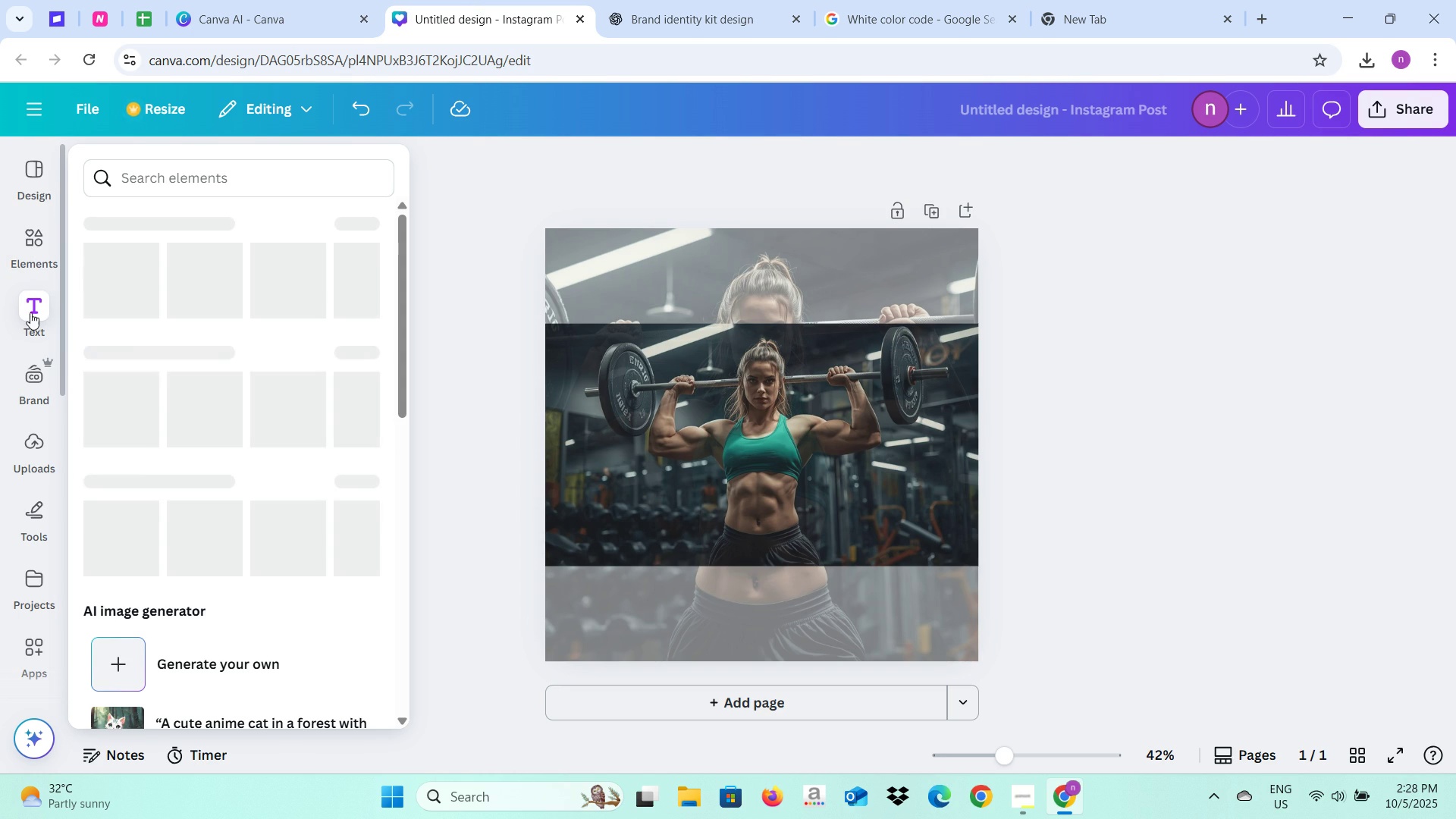 
left_click([30, 313])
 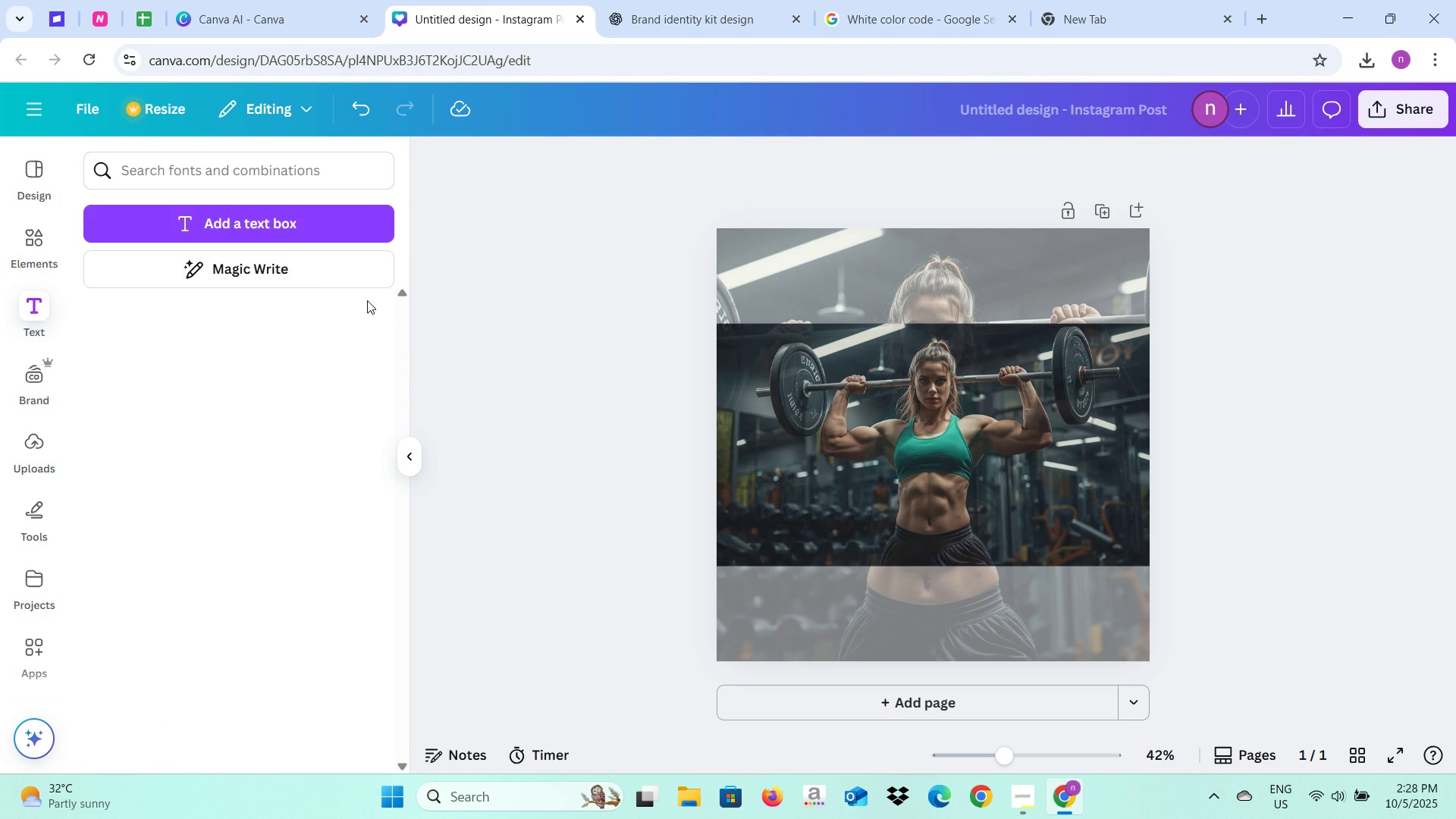 
left_click([293, 224])